 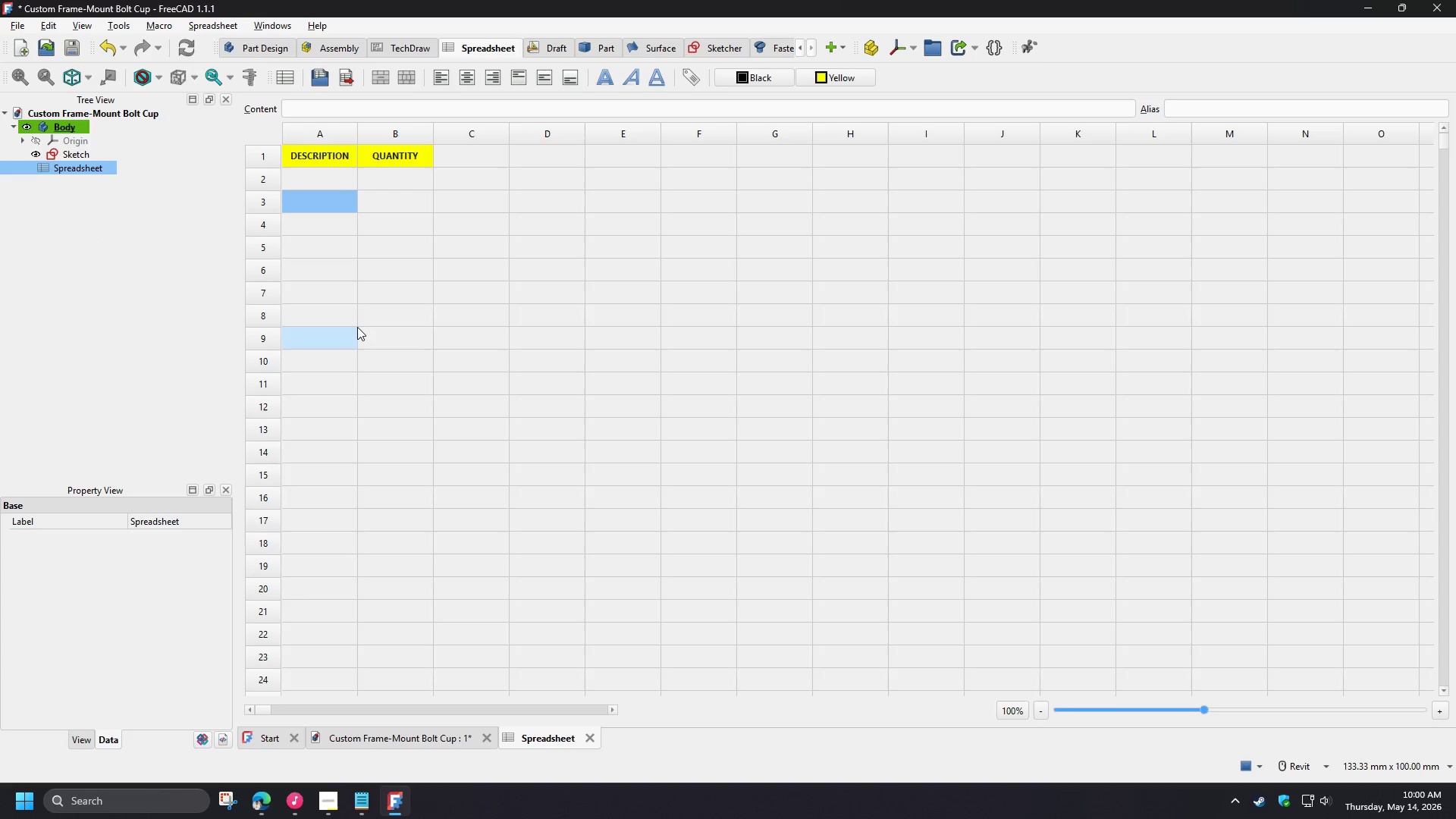 
type(Stee)
 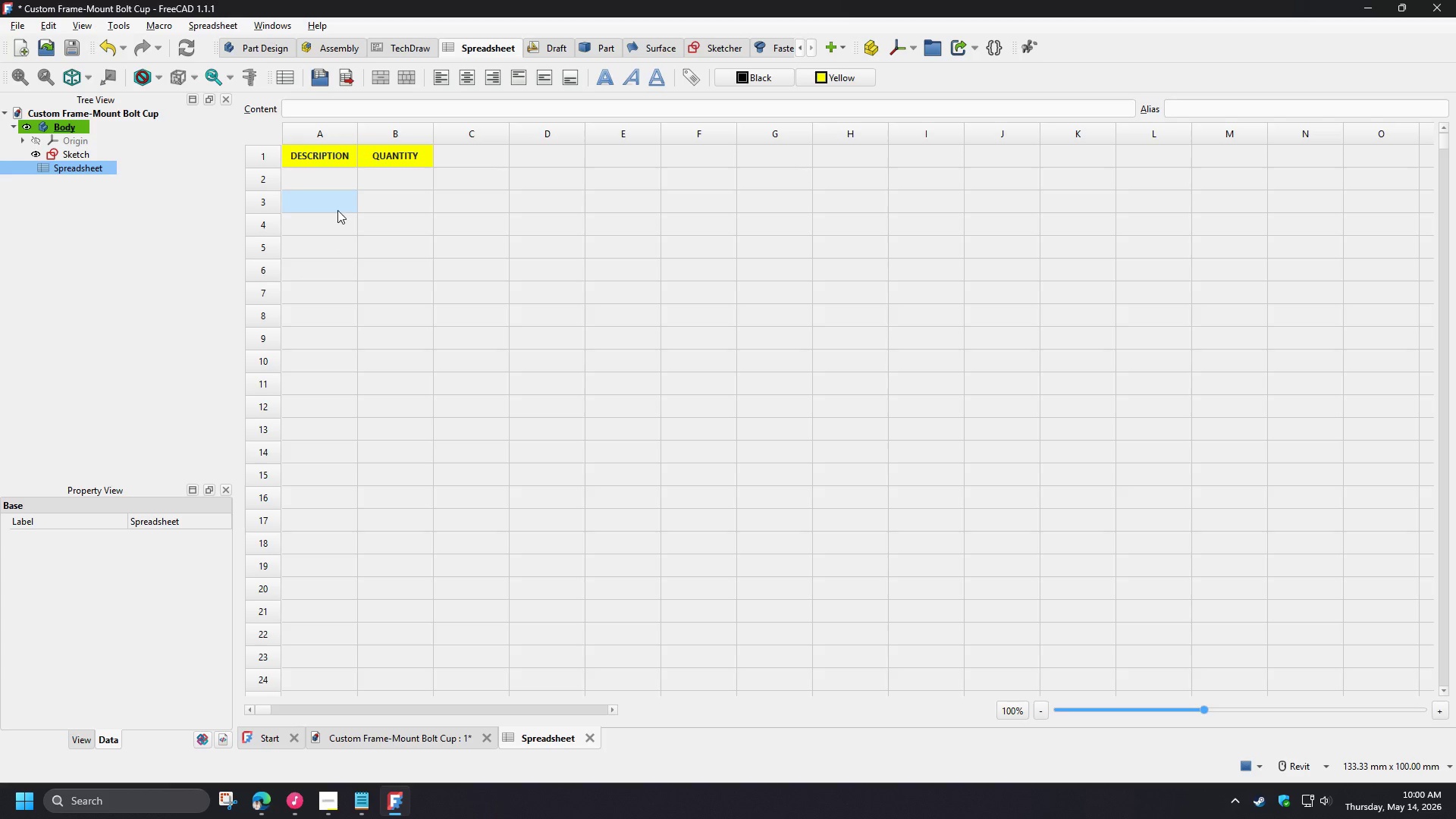 
left_click_drag(start_coordinate=[334, 206], to_coordinate=[331, 202])
 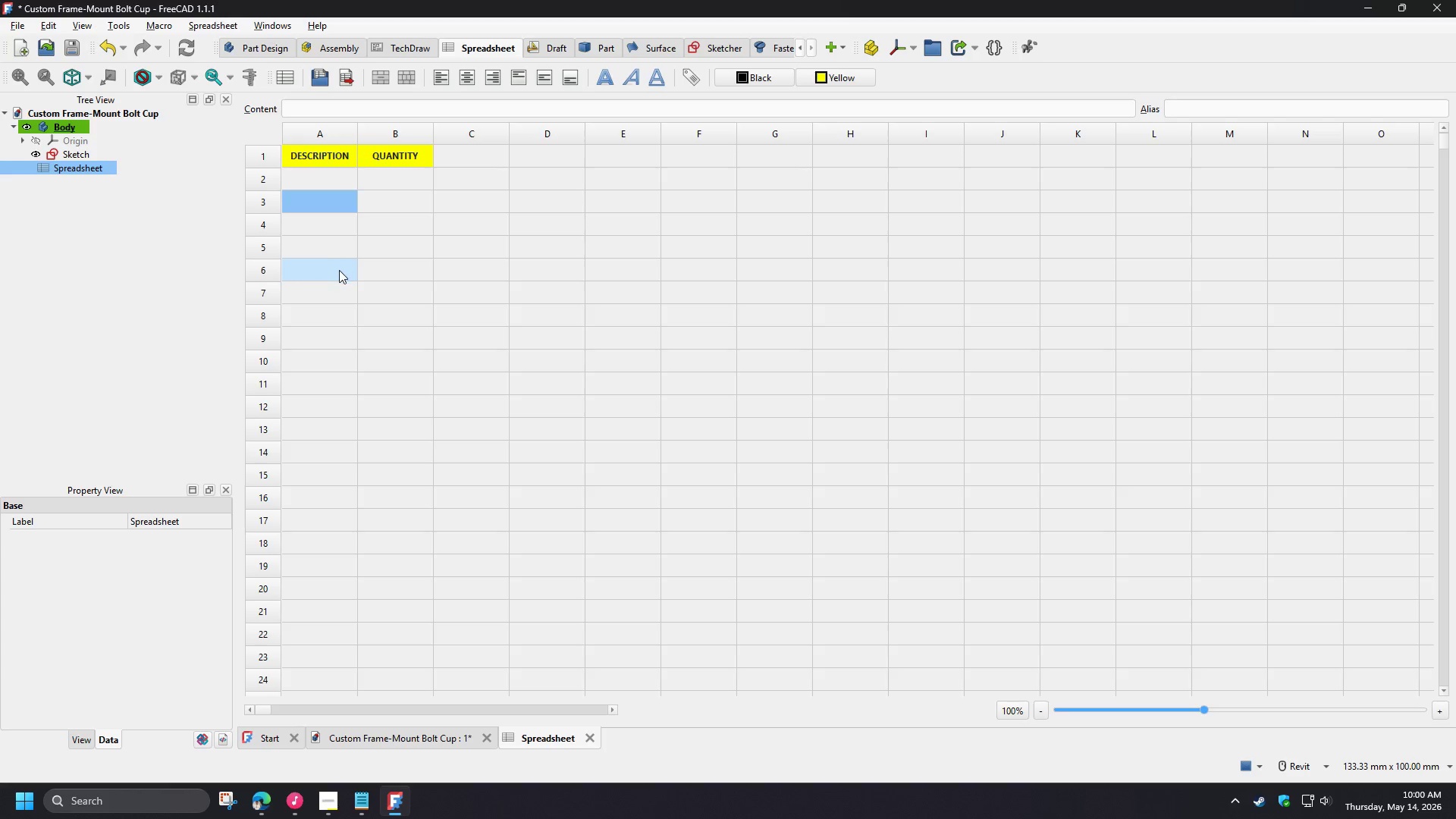 
type(s)
key(Backspace)
type(SteelTubeDiameter)
 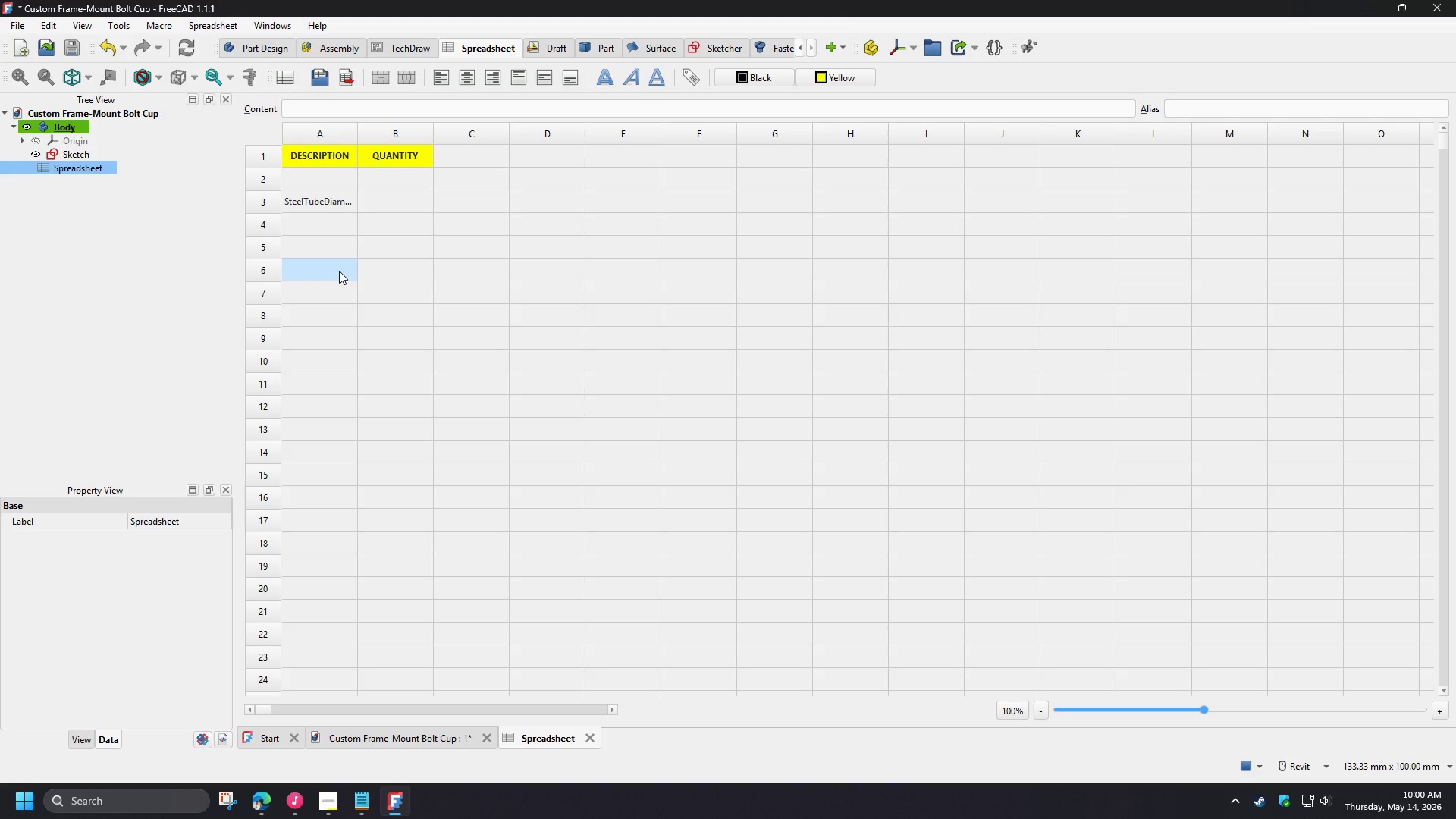 
 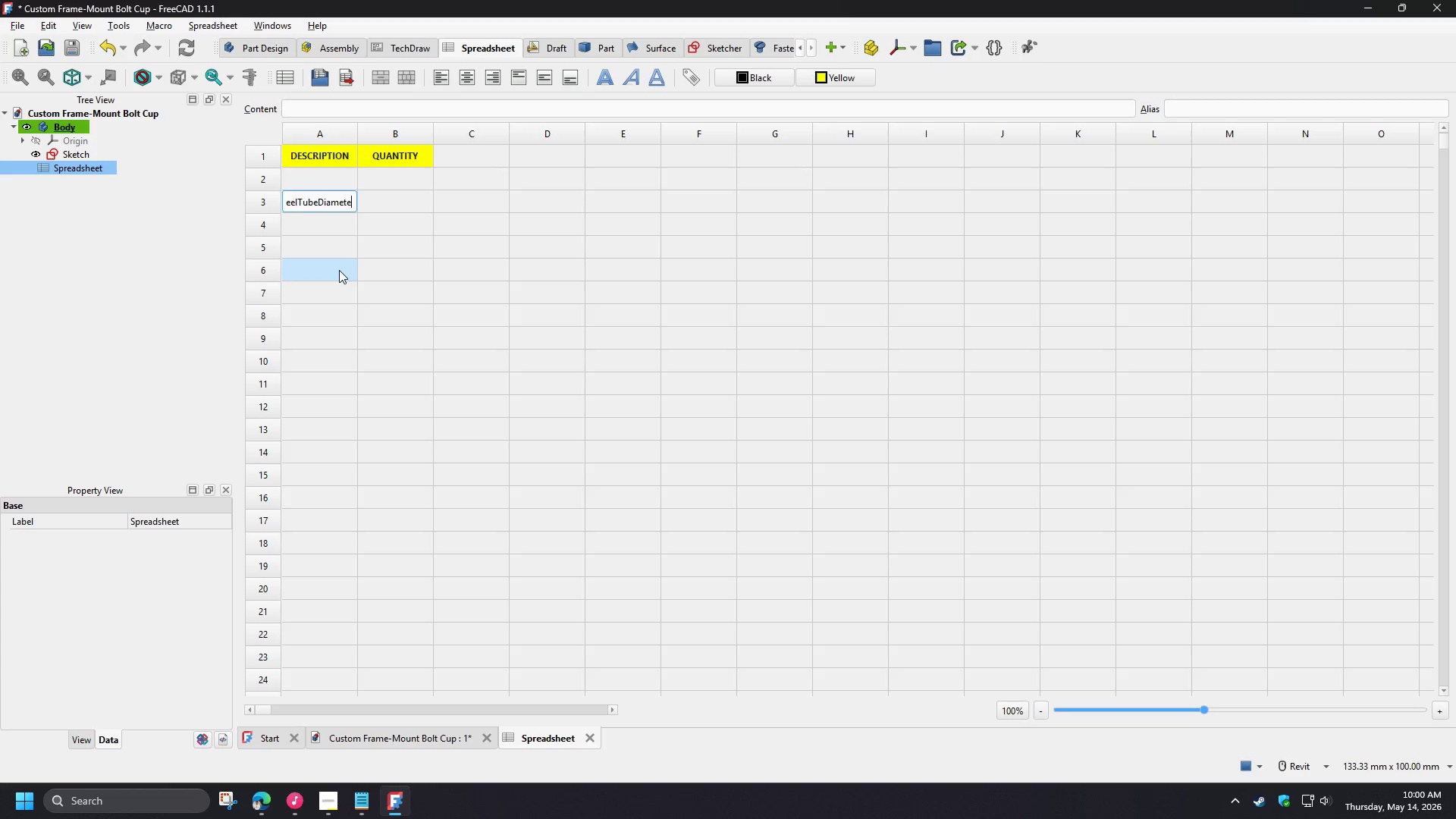 
left_click([339, 271])
 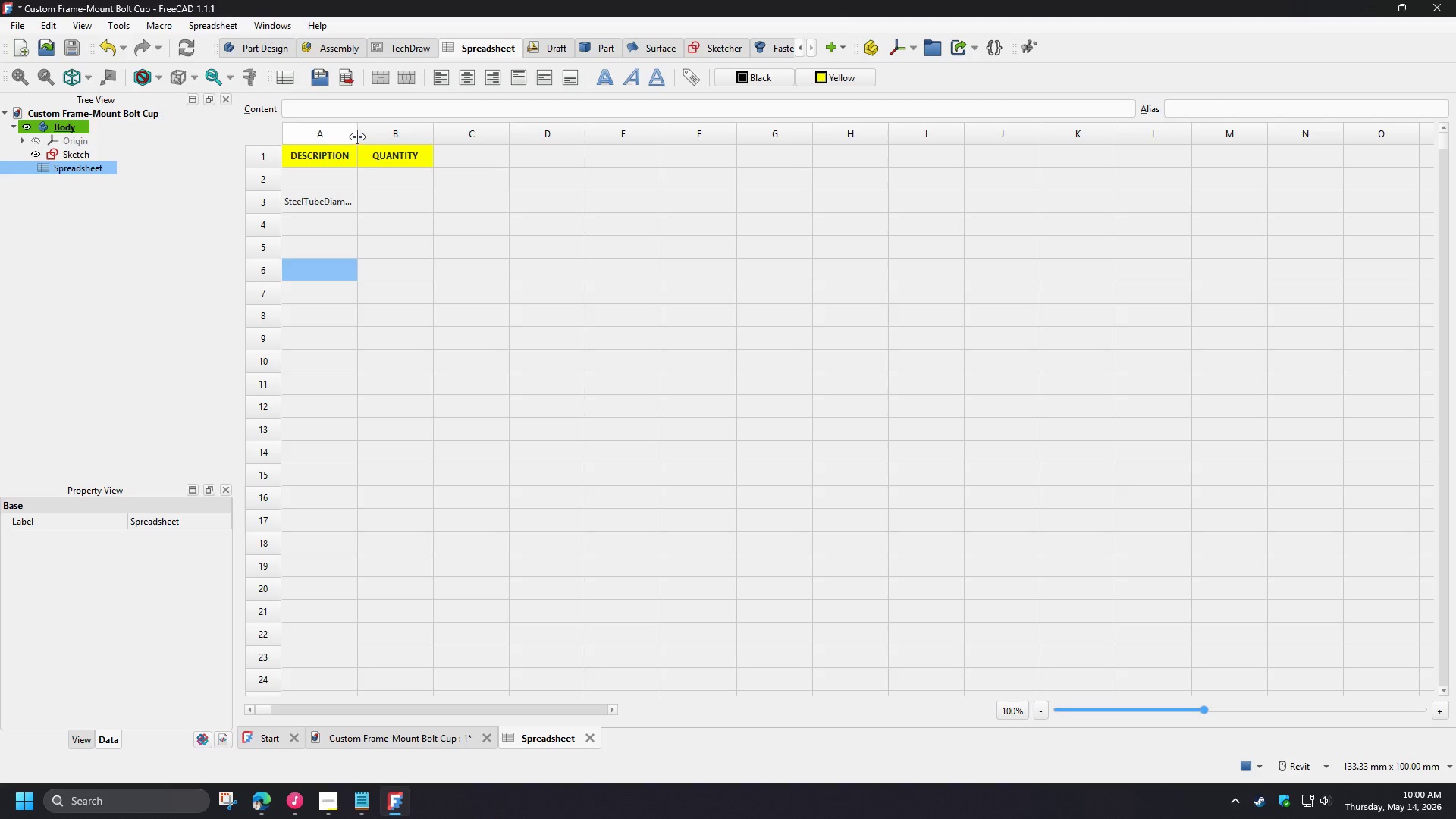 
left_click_drag(start_coordinate=[357, 136], to_coordinate=[390, 139])
 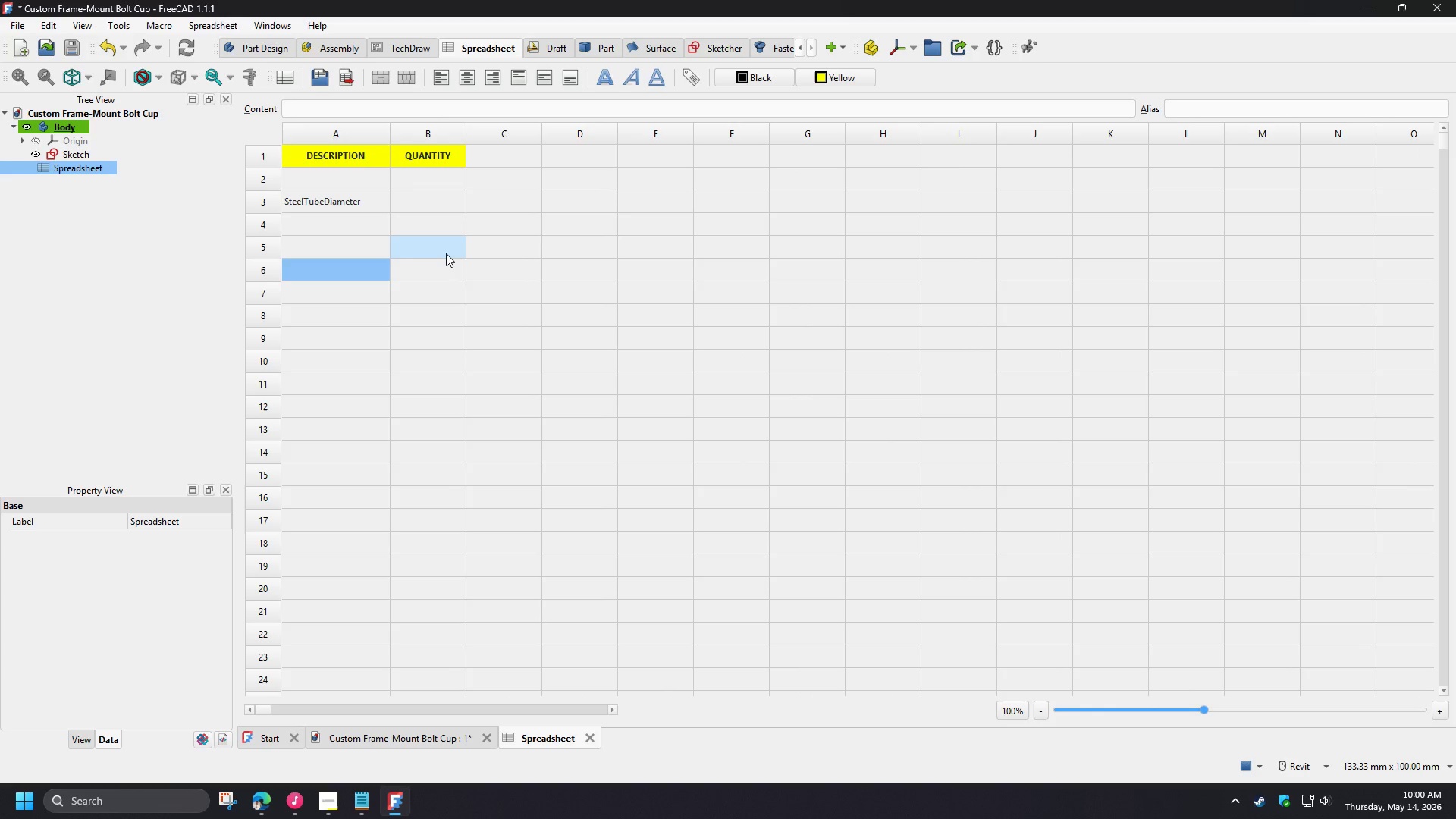 
left_click([446, 253])
 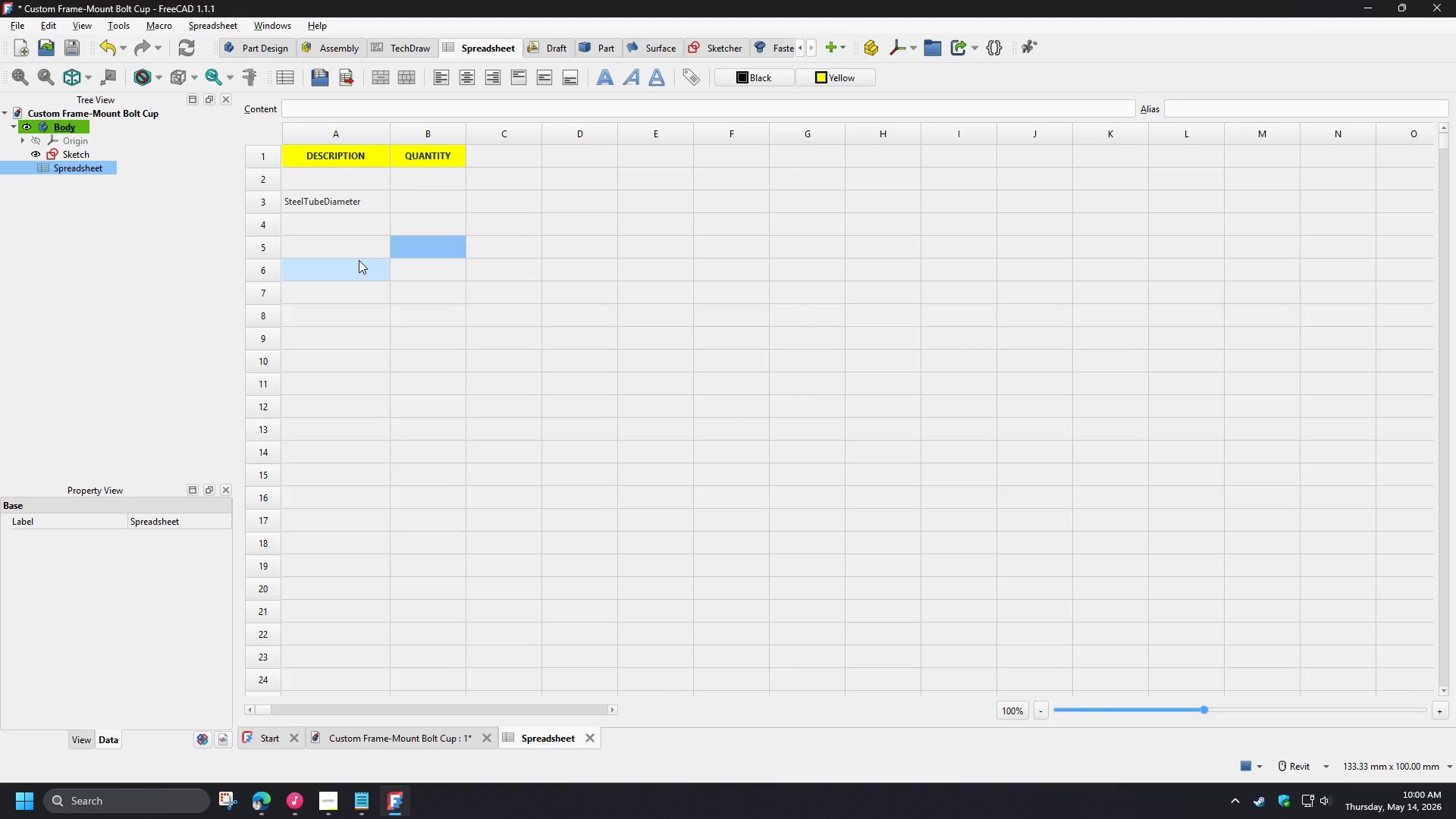 
wait(9.69)
 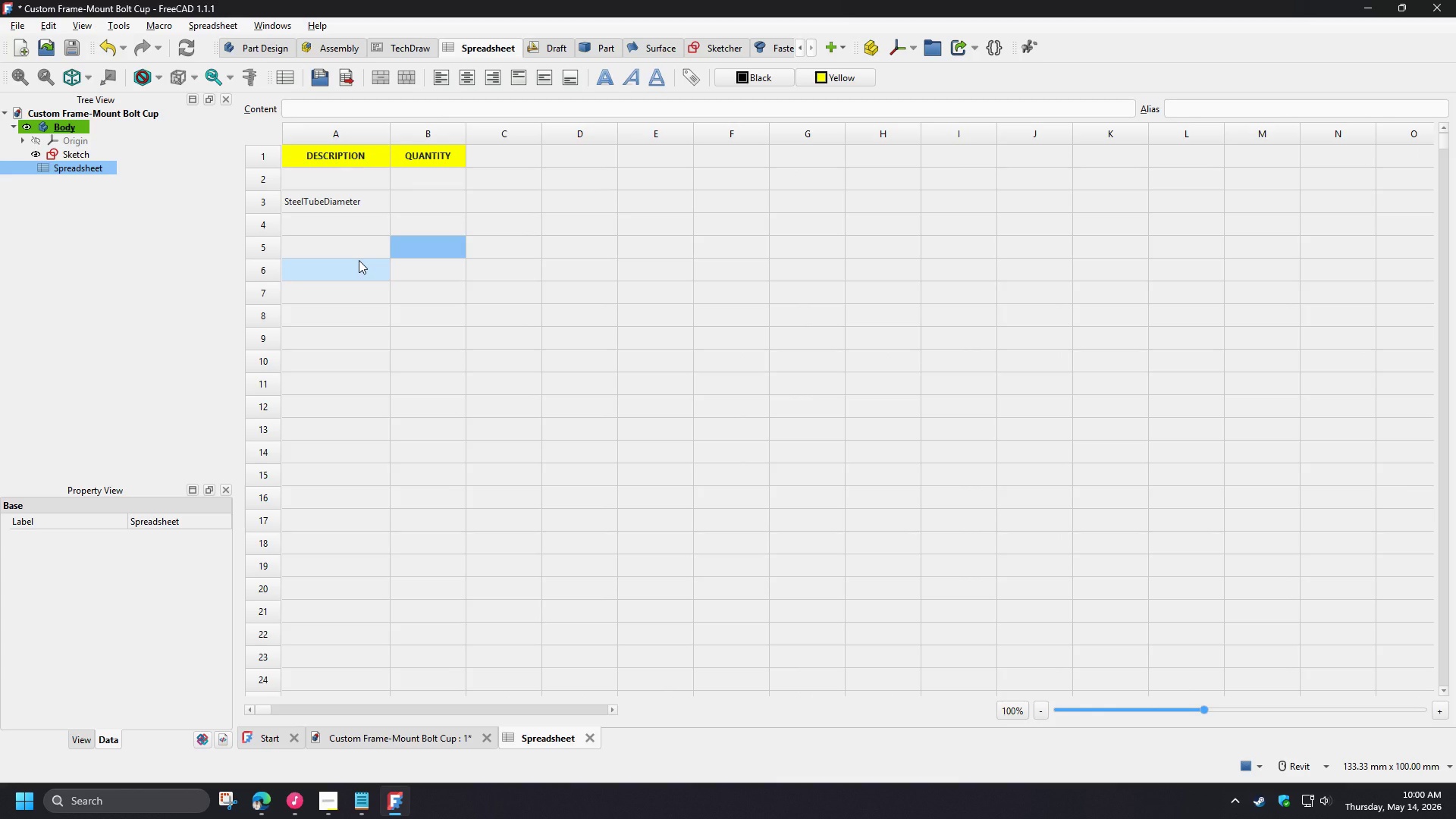 
left_click([329, 800])